 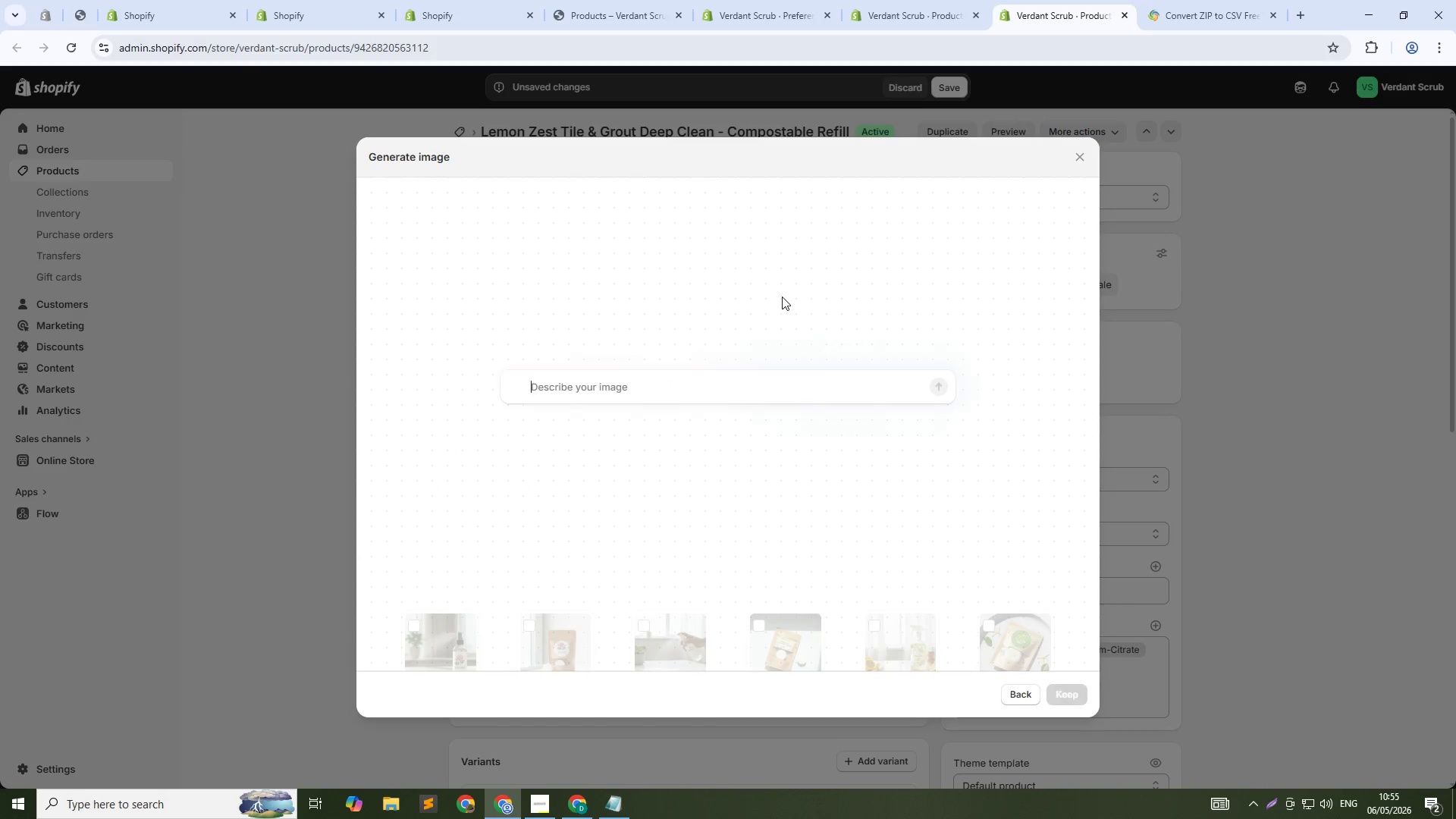 
type(Deep cleaning tablet in compostable pouch on while tile surface. Lemon zest label. Table visible. Bright natural light )
key(Backspace)
type(. 1:1 squre)
 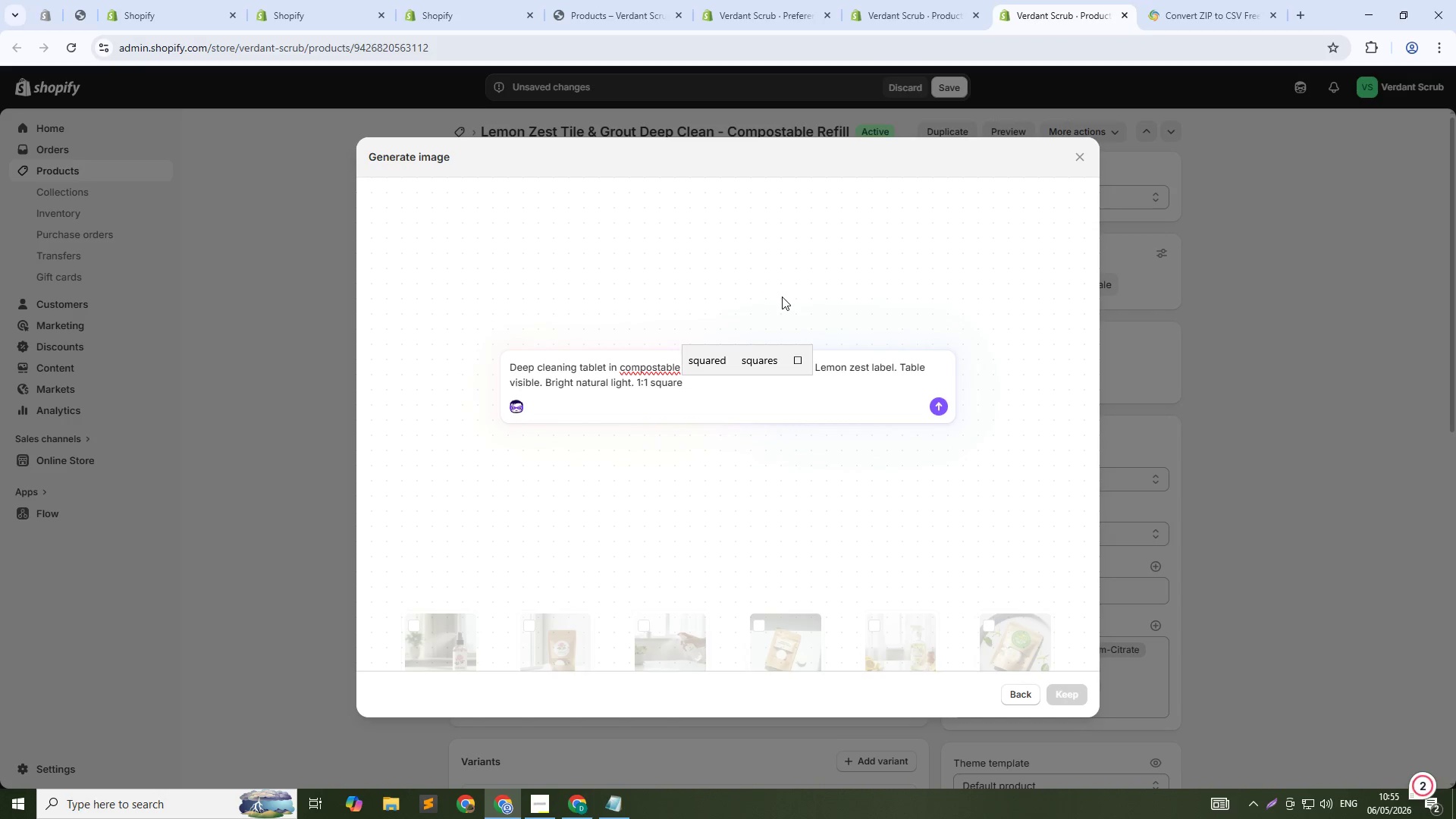 
 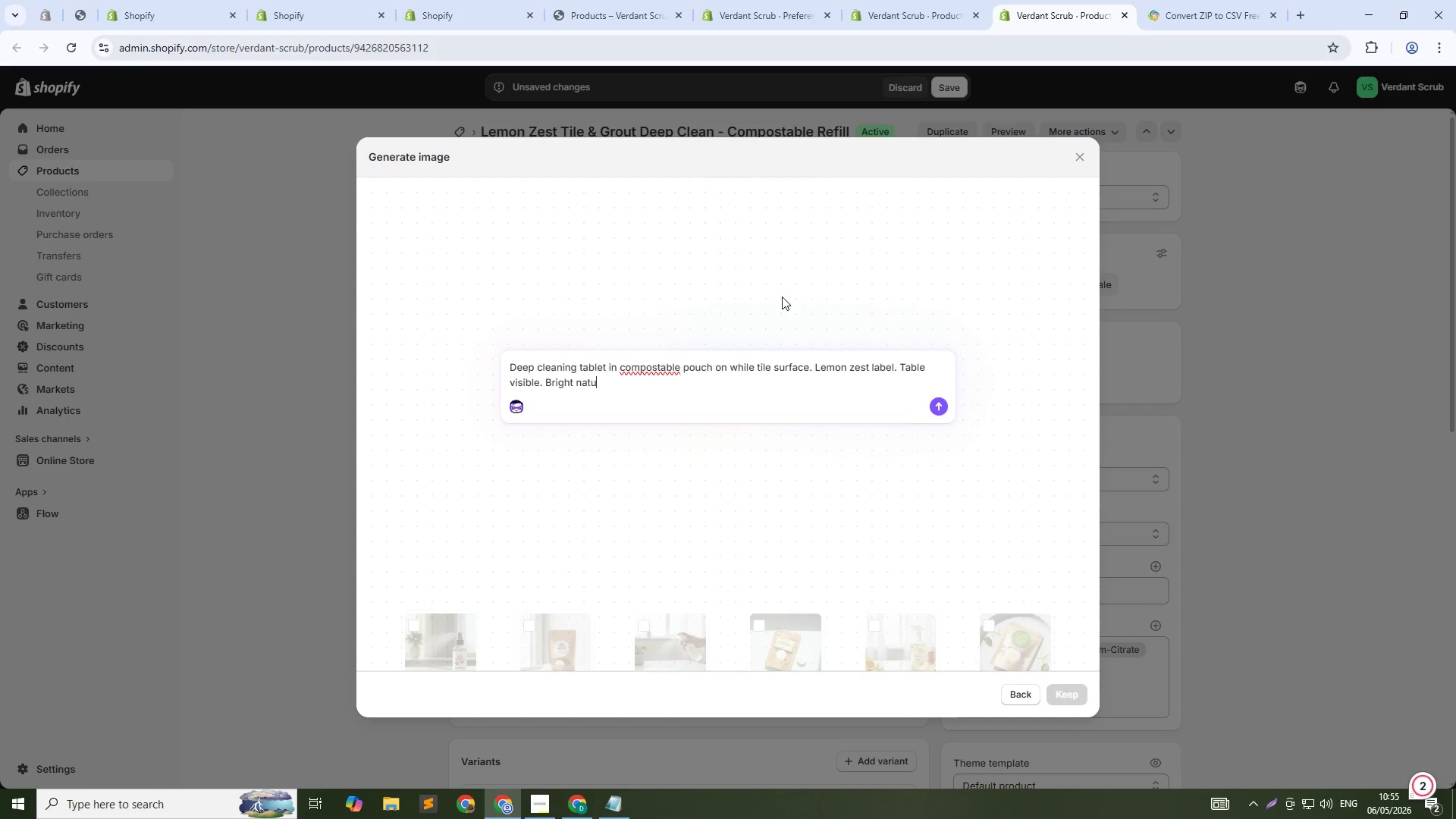 
hold_key(key=A, duration=0.33)
 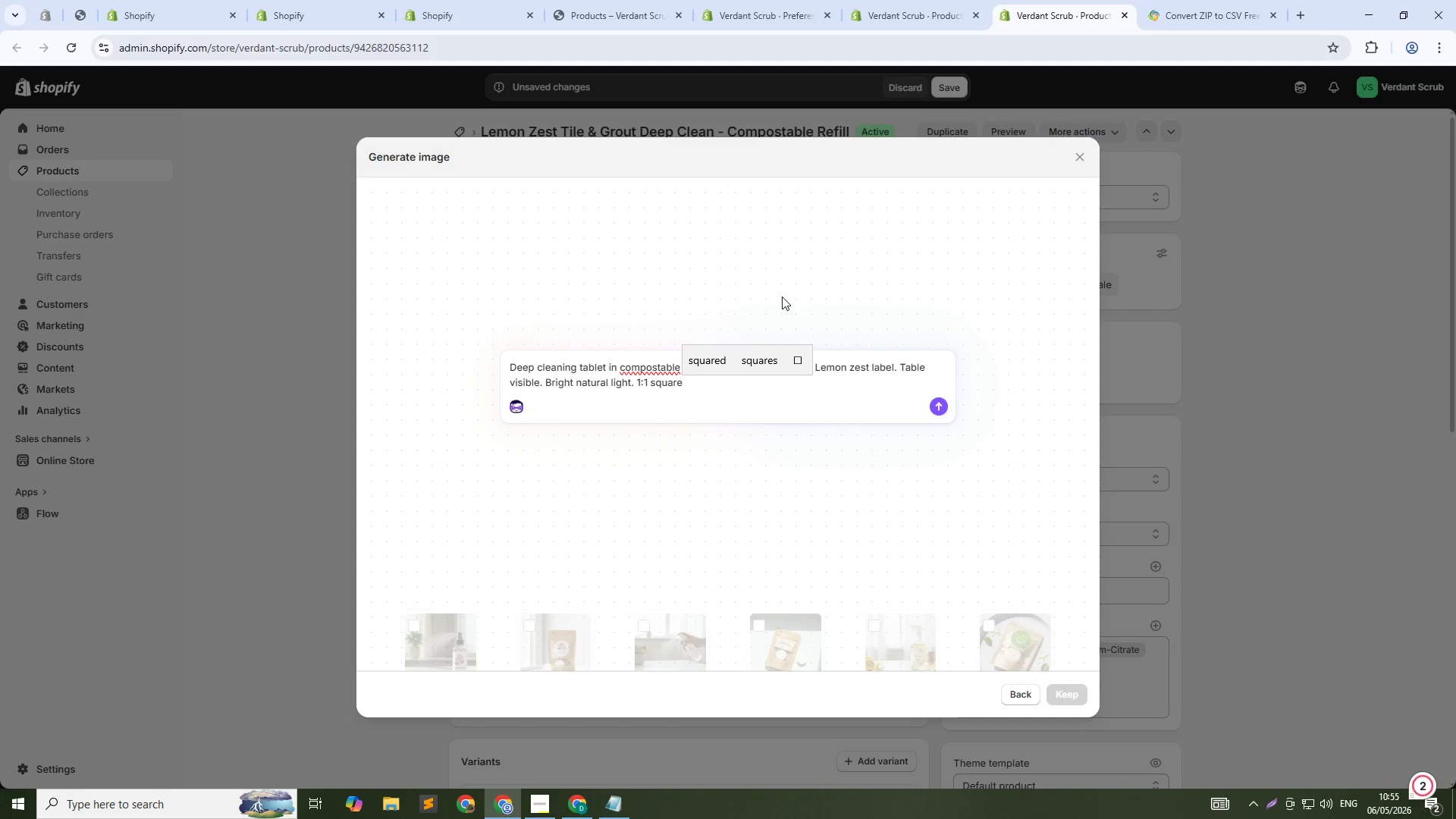 
key(Enter)
 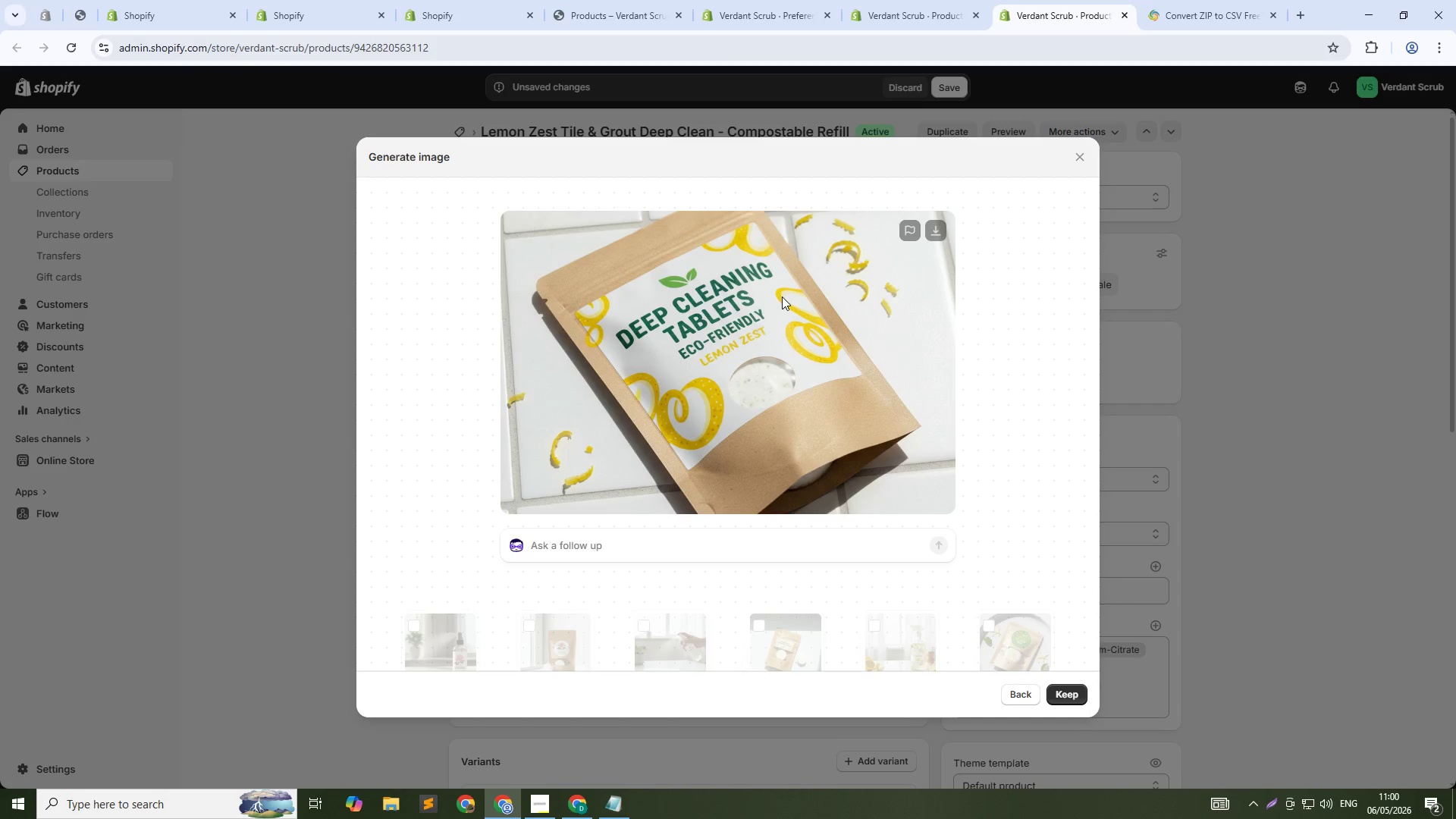 
wait(271.0)
 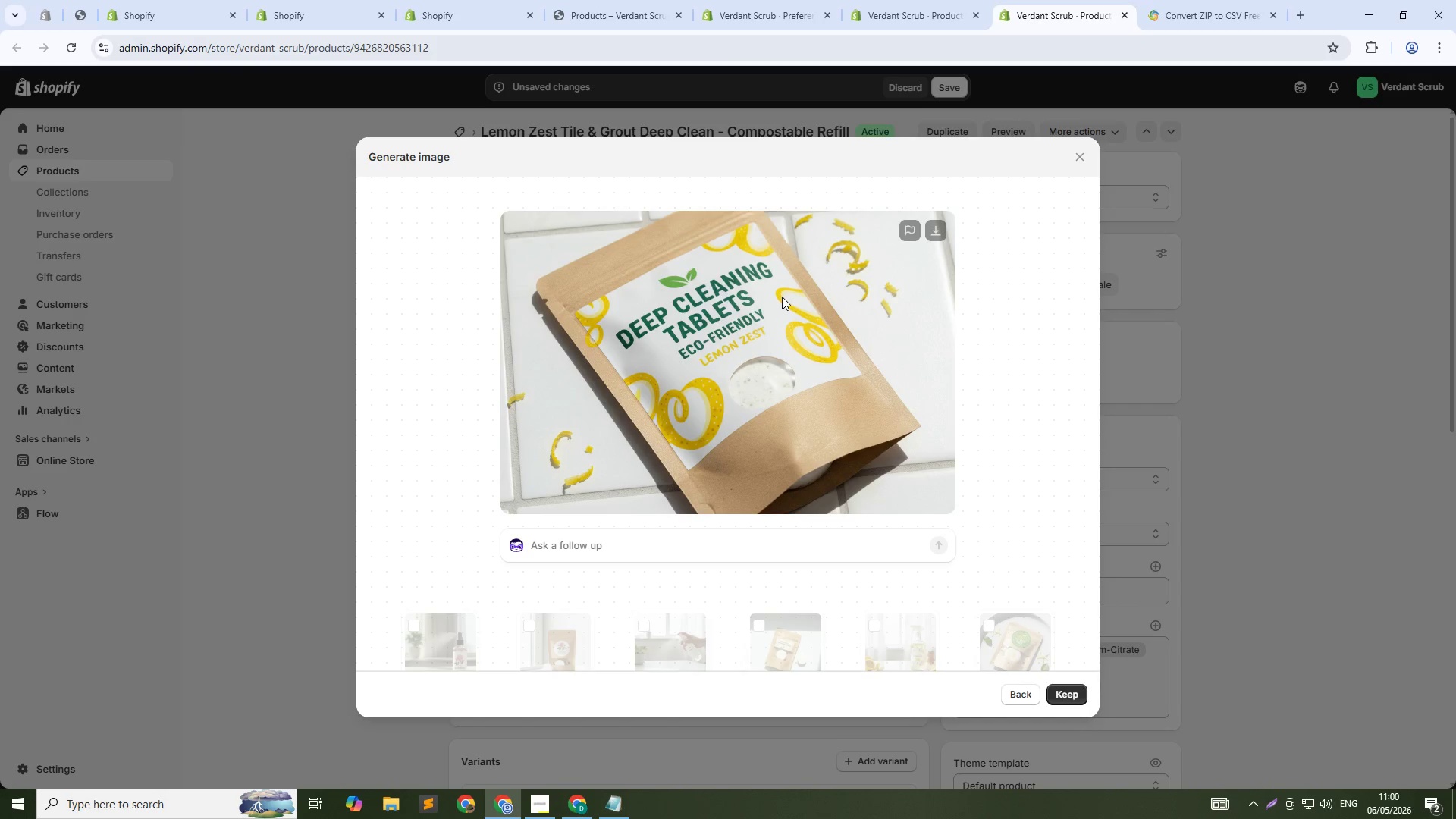 
left_click([1062, 700])
 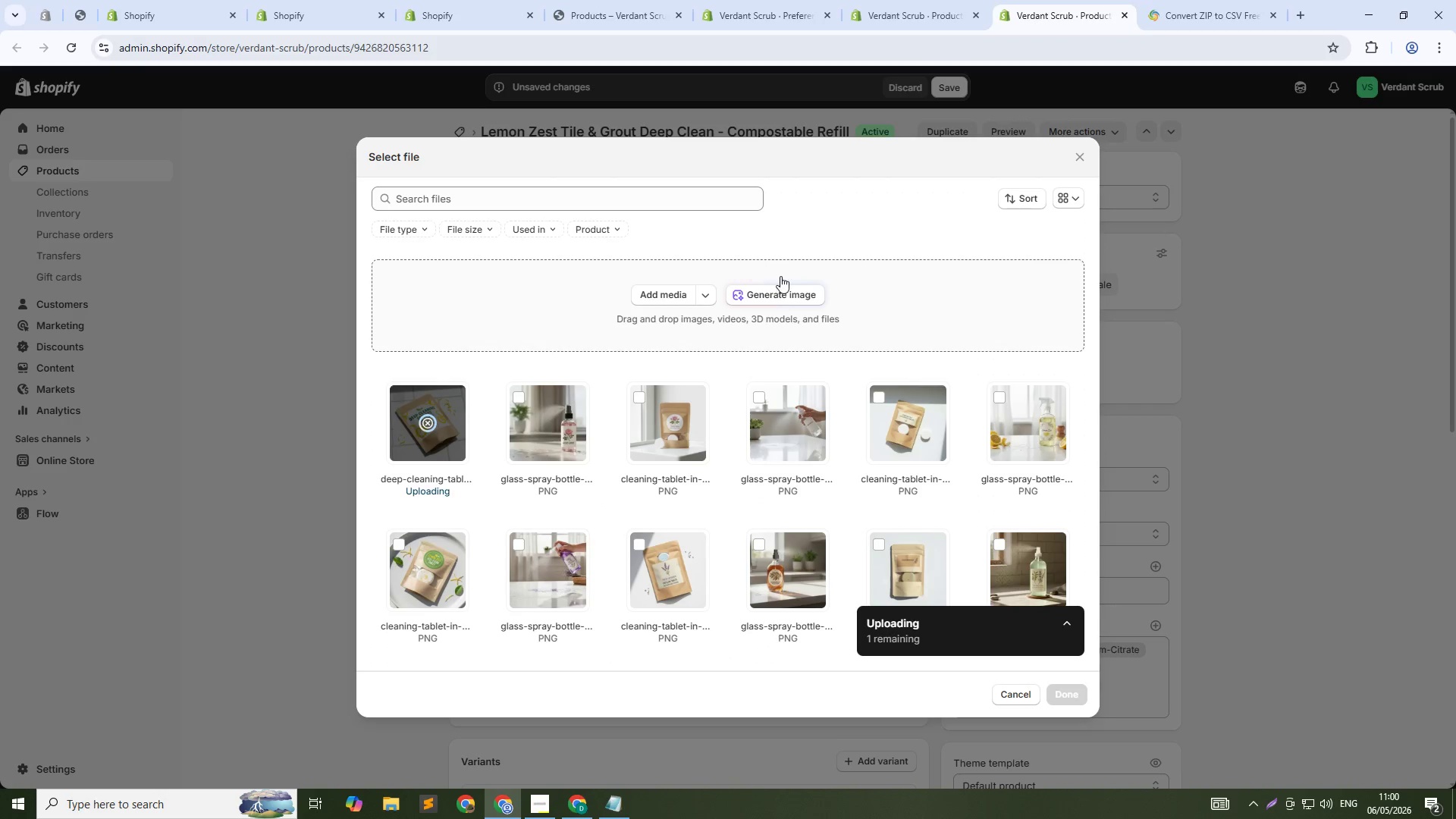 
left_click([783, 293])
 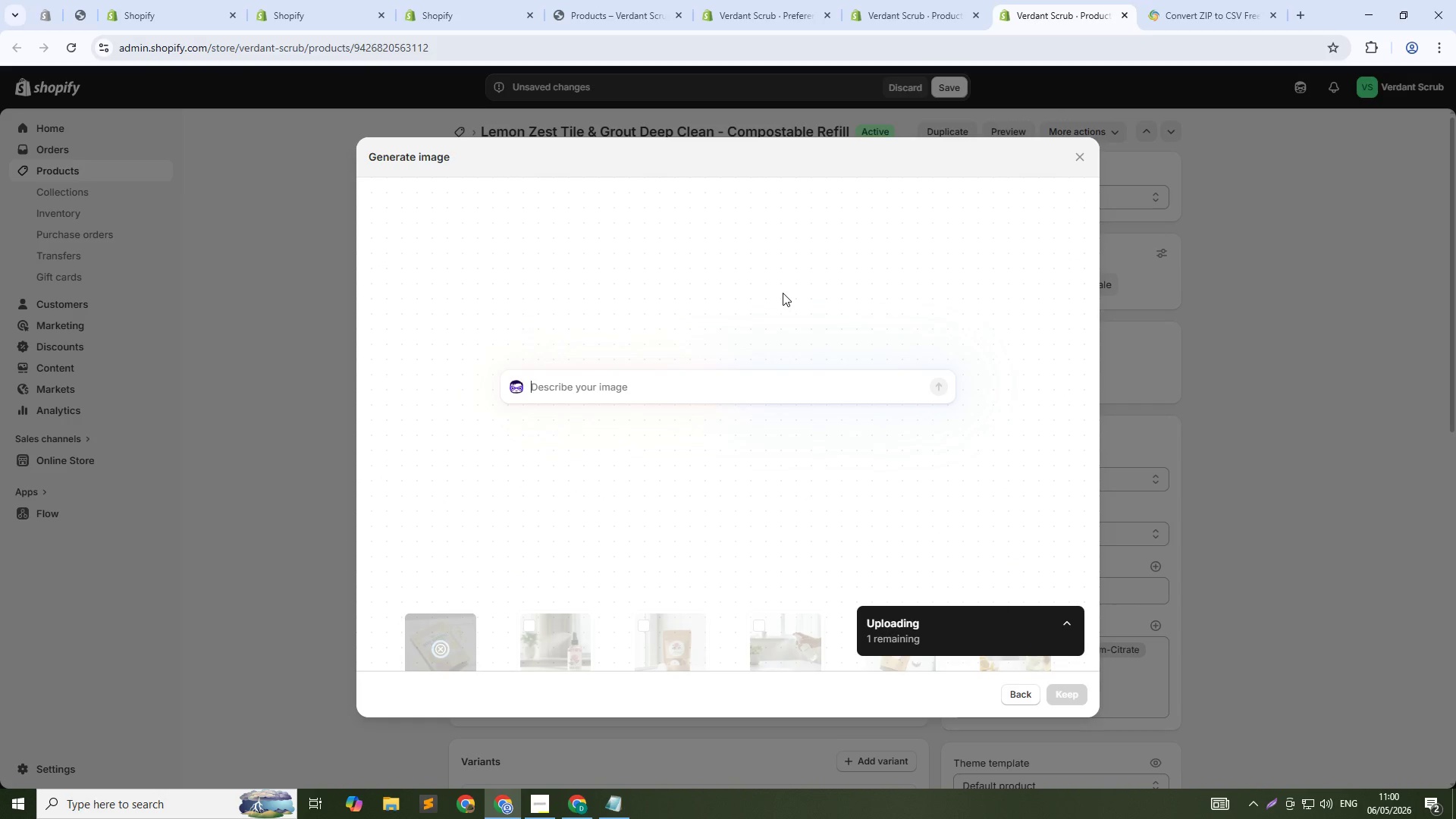 
type(Glass spray bottle with solution spraying ot)
key(Backspace)
type(nto tile grout lines. Brush beside bottle. Lemon zest label. Soft natural light. 1:1)
 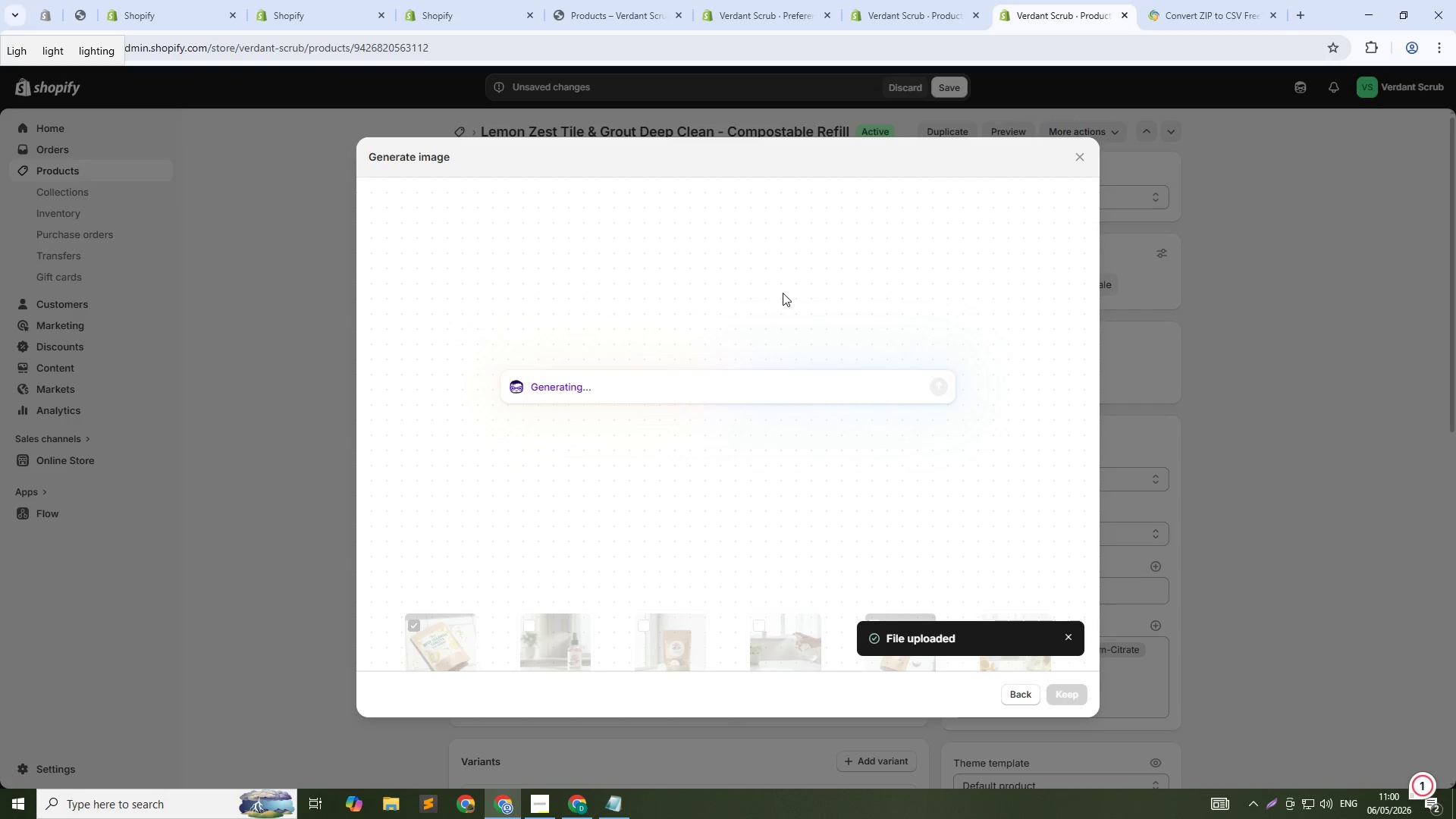 
 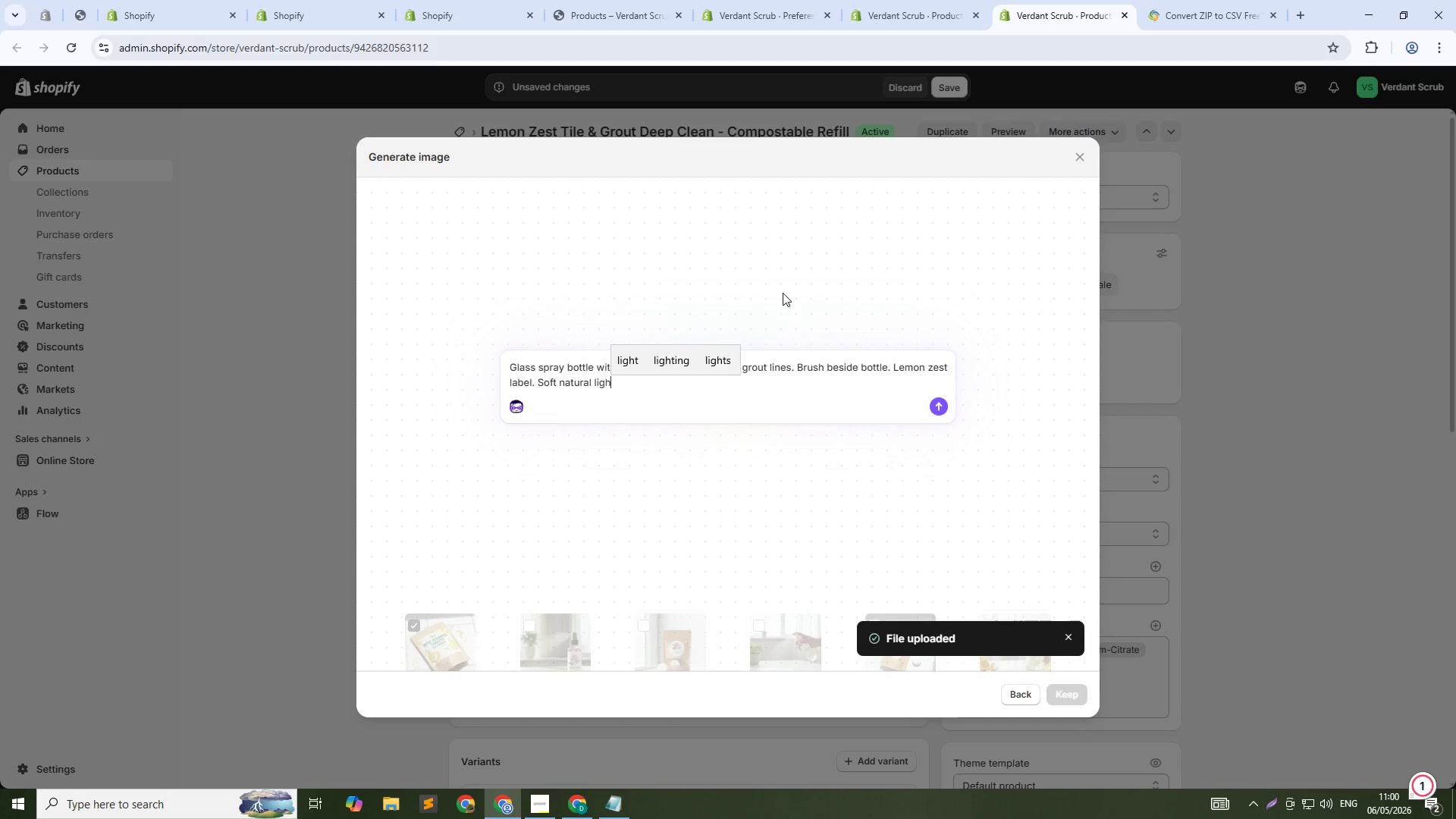 
key(Enter)
 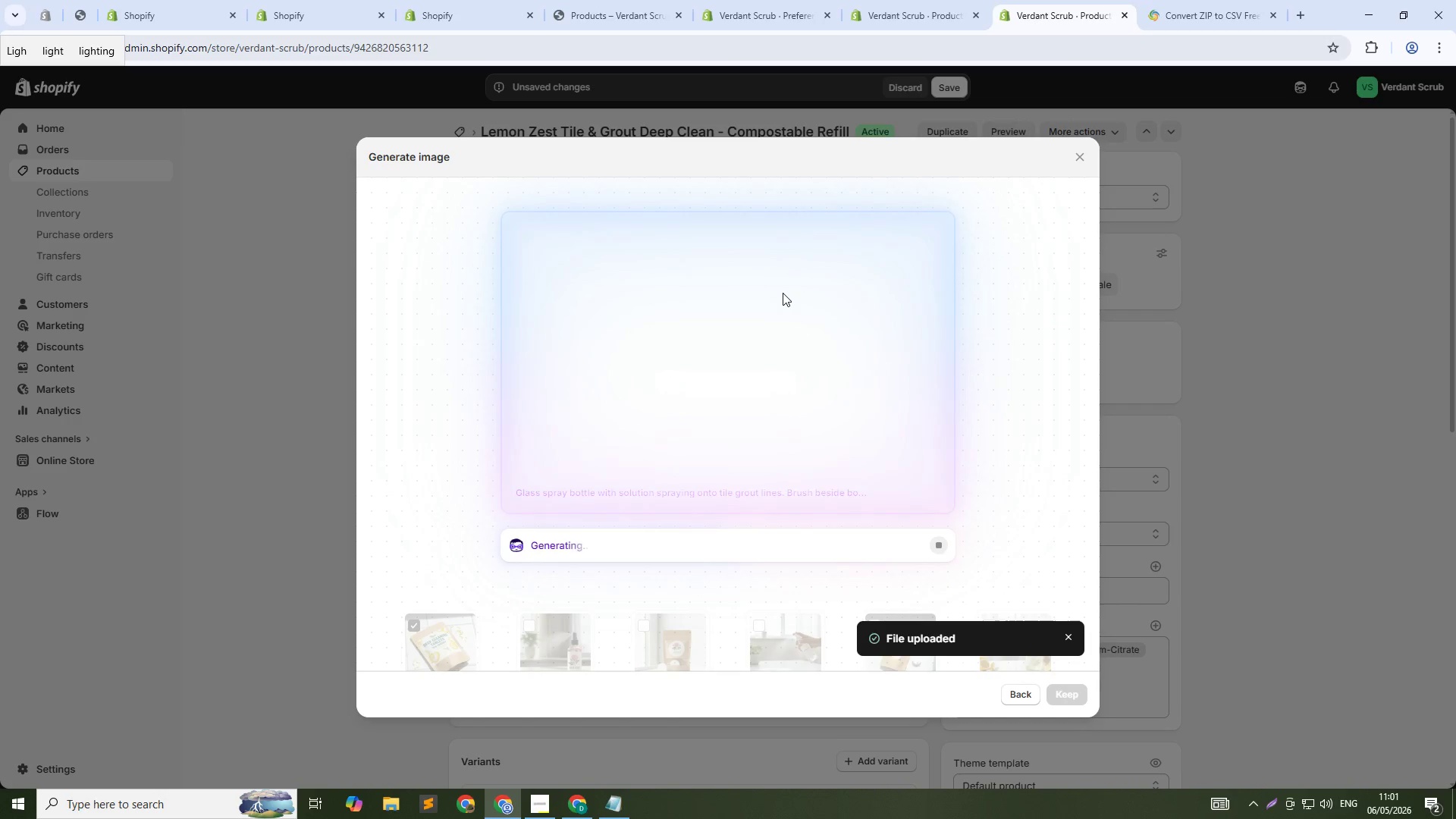 
wait(32.2)
 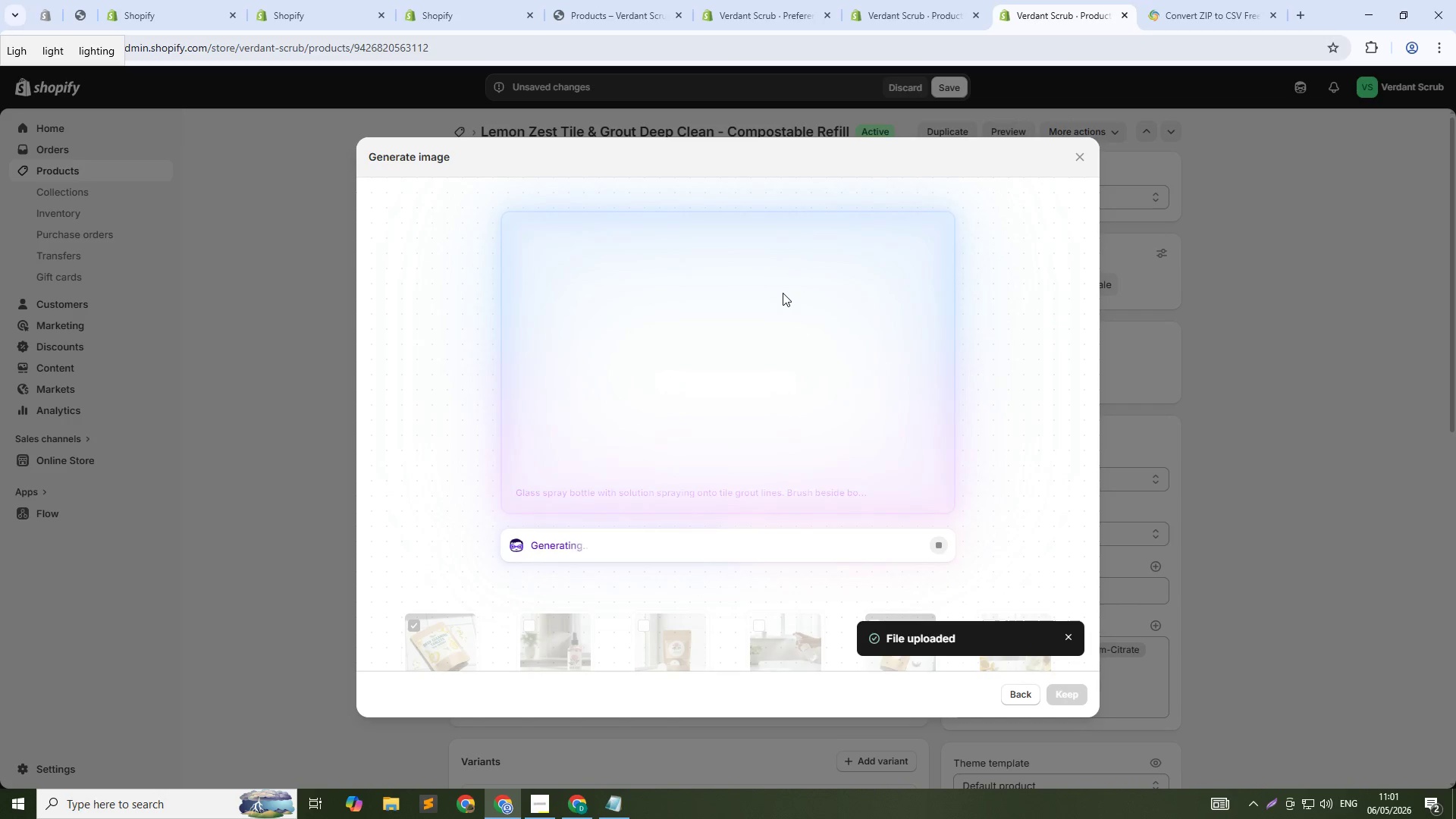 
left_click([1073, 692])
 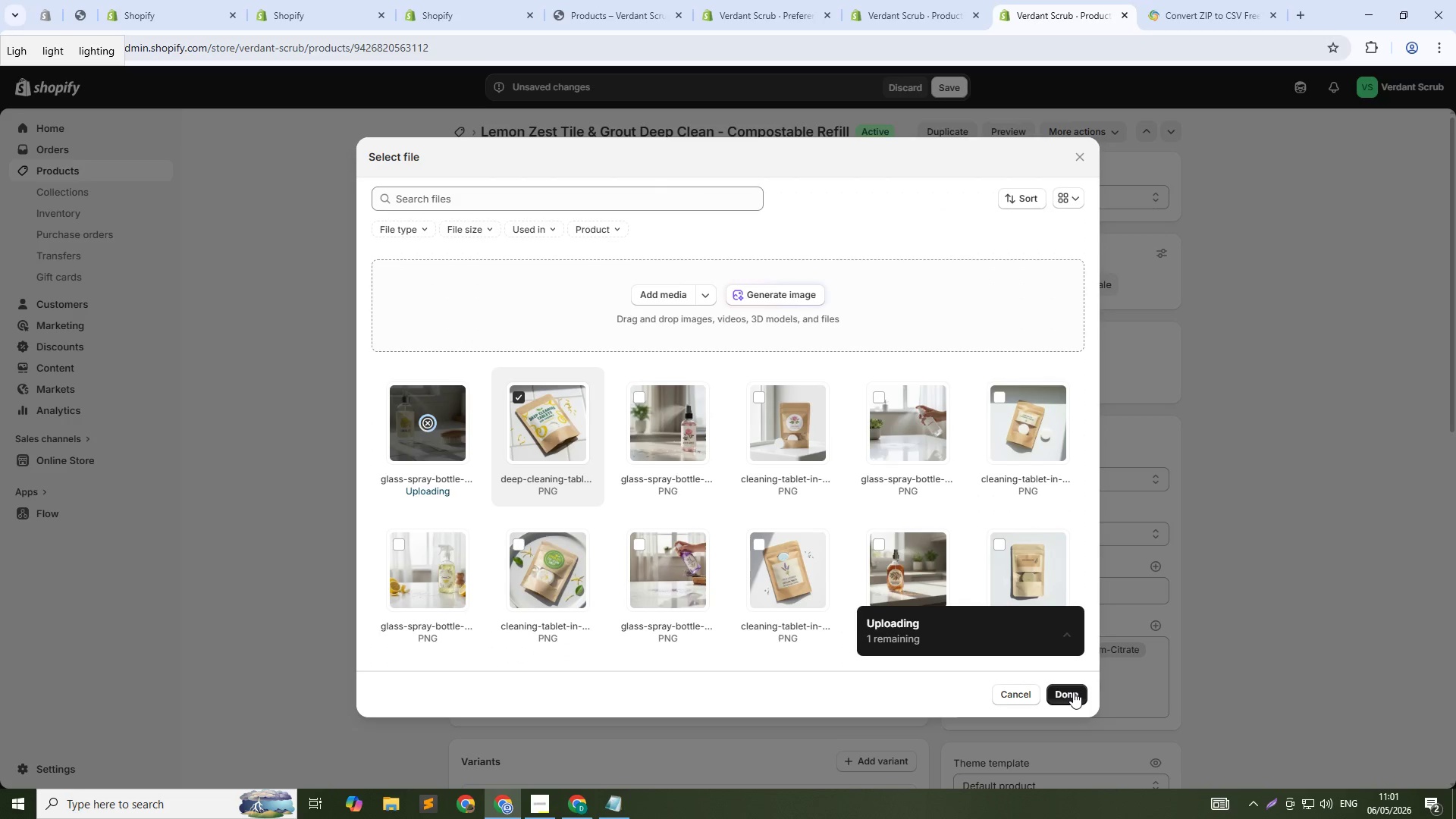 
key(Alt+Tab)